 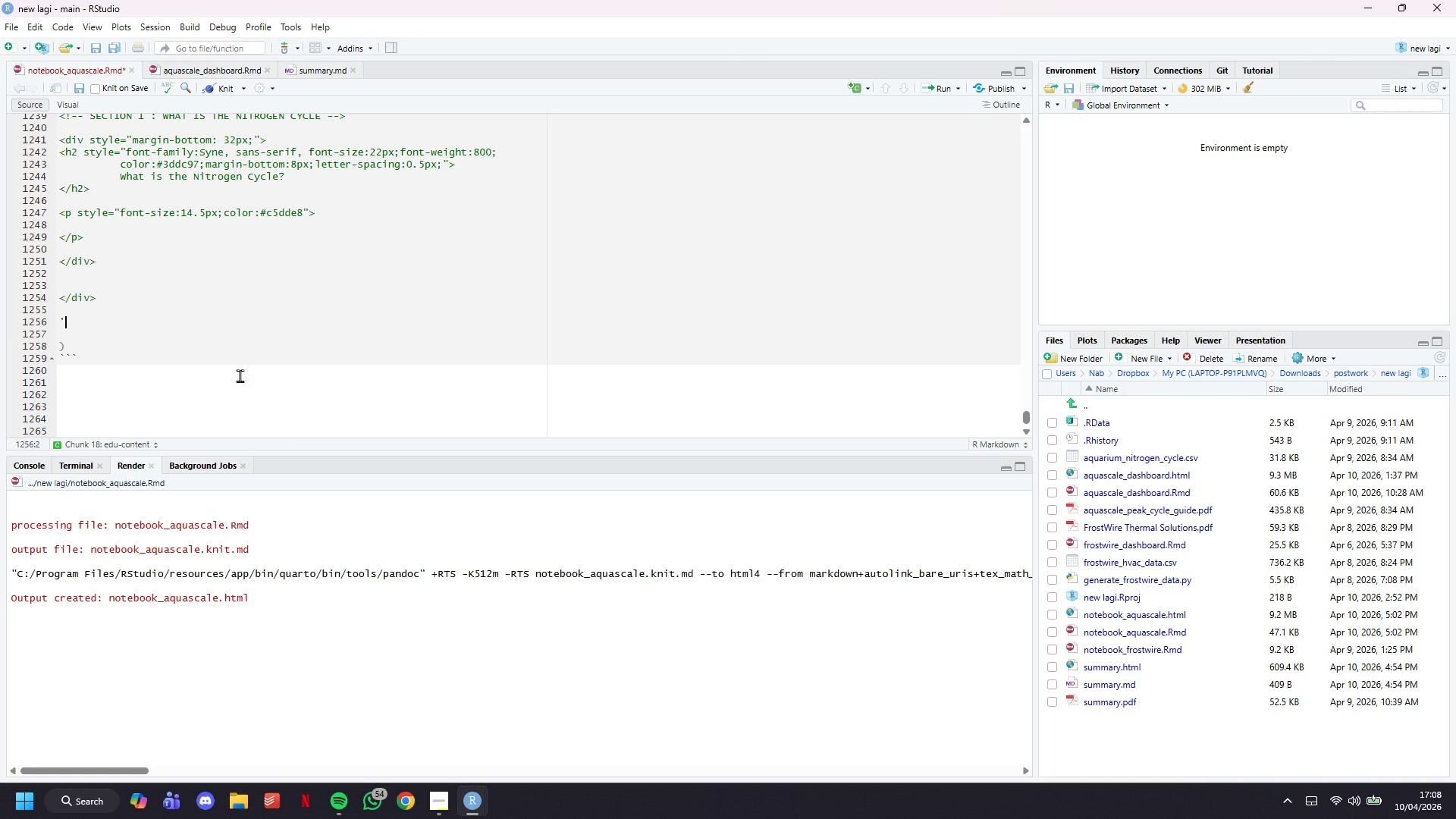 
left_click([275, 363])
 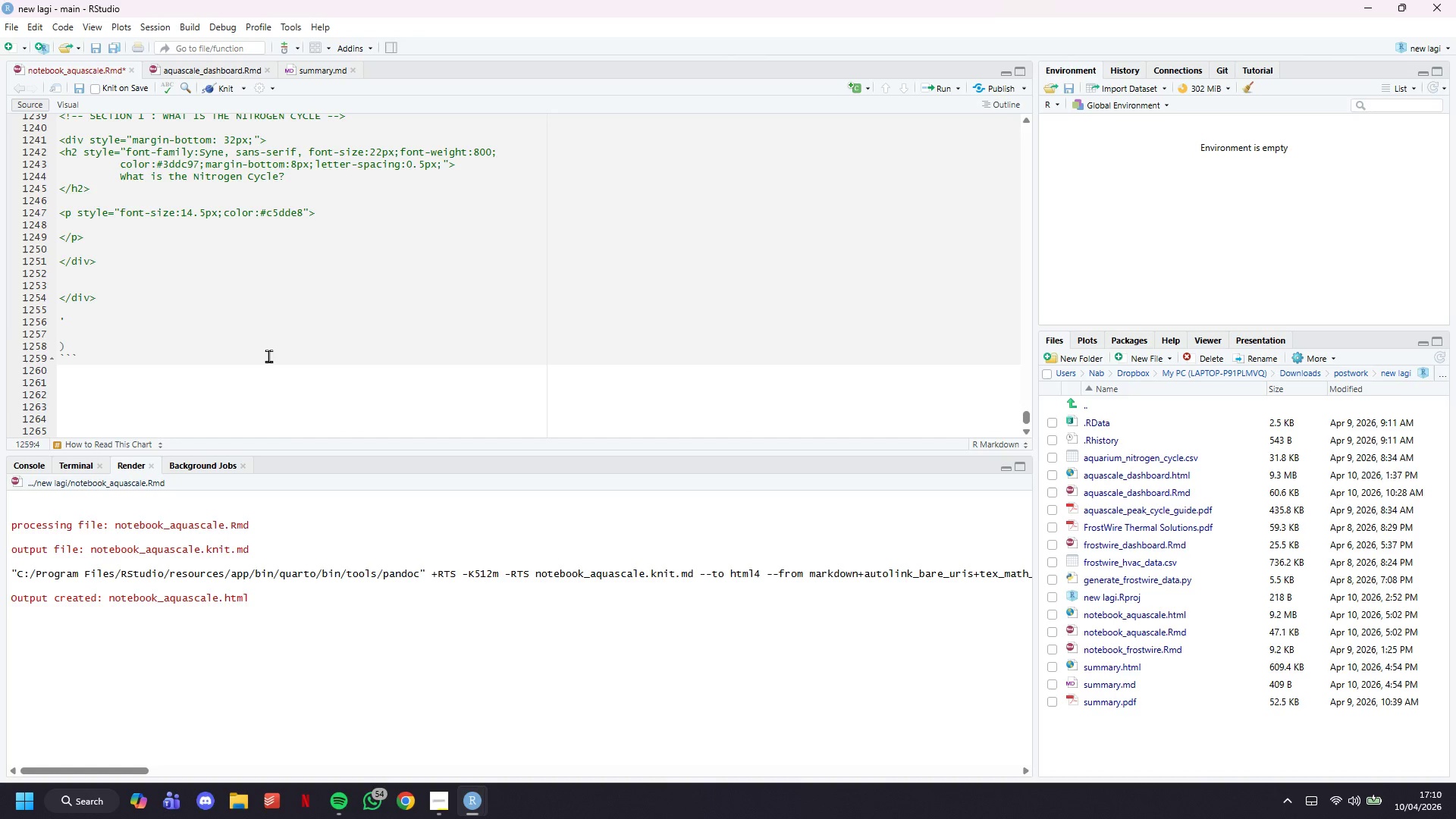 
wait(74.84)
 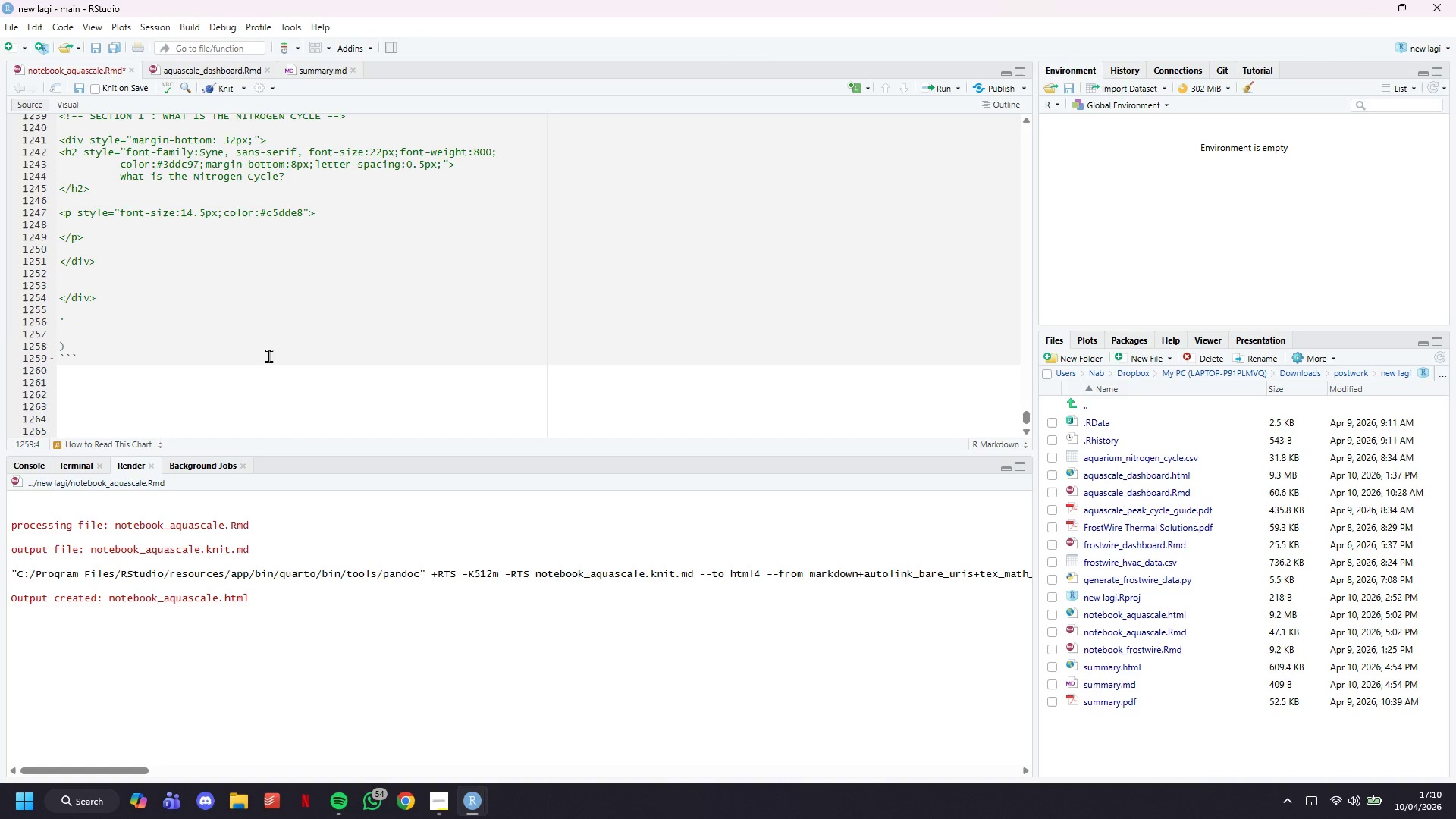 
left_click([236, 320])
 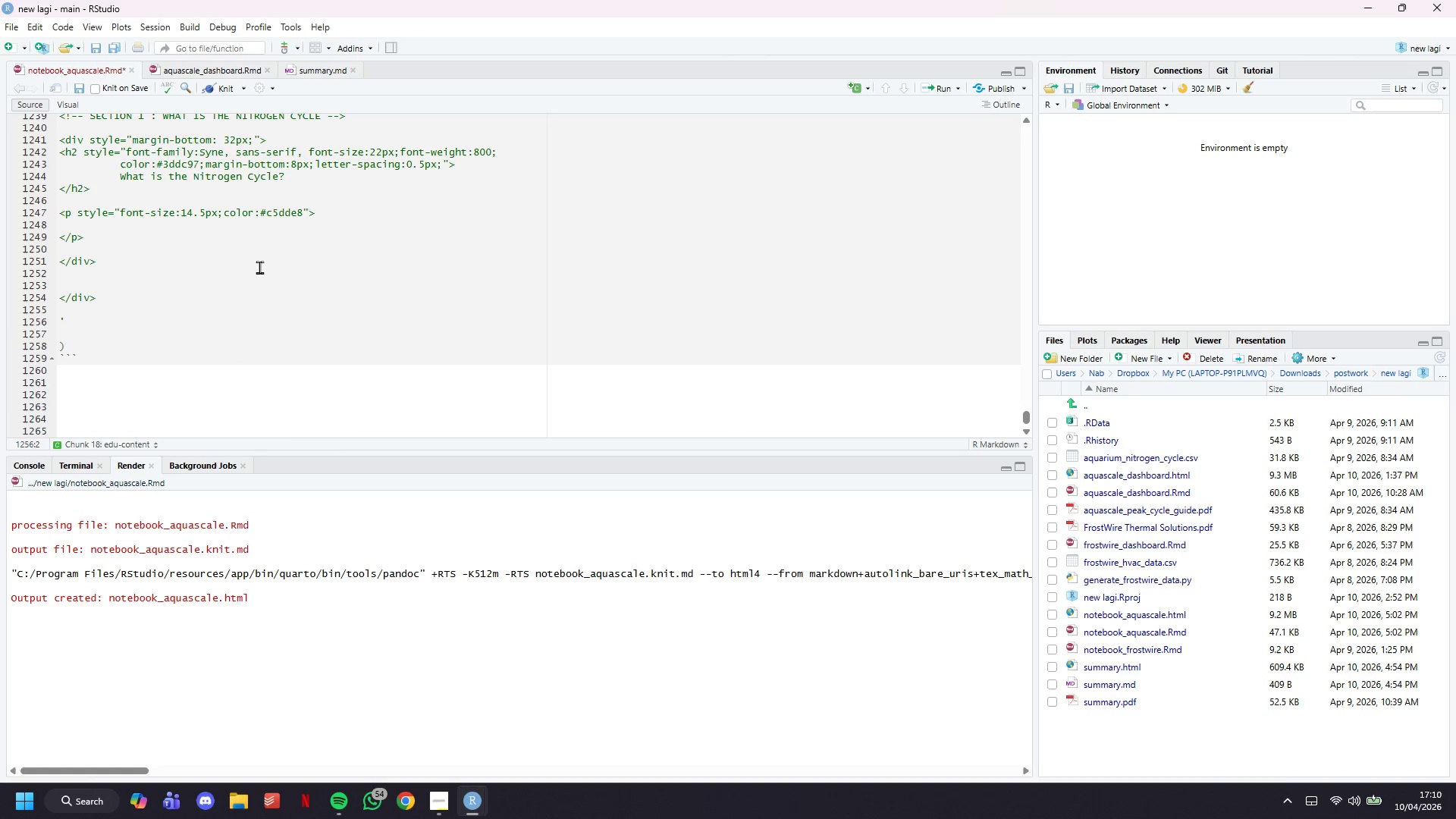 
hold_key(key=ControlLeft, duration=0.45)
 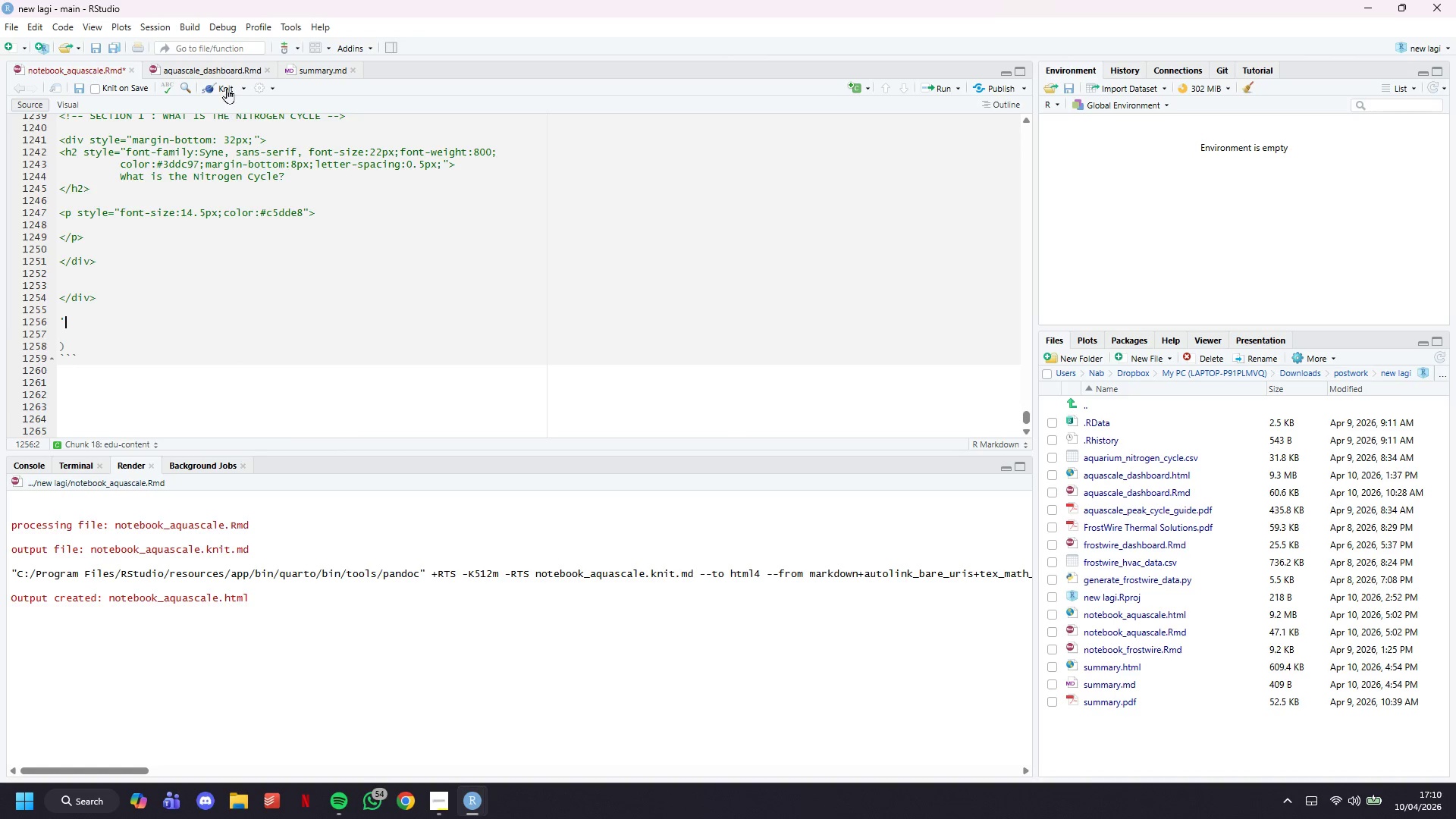 
left_click([227, 87])
 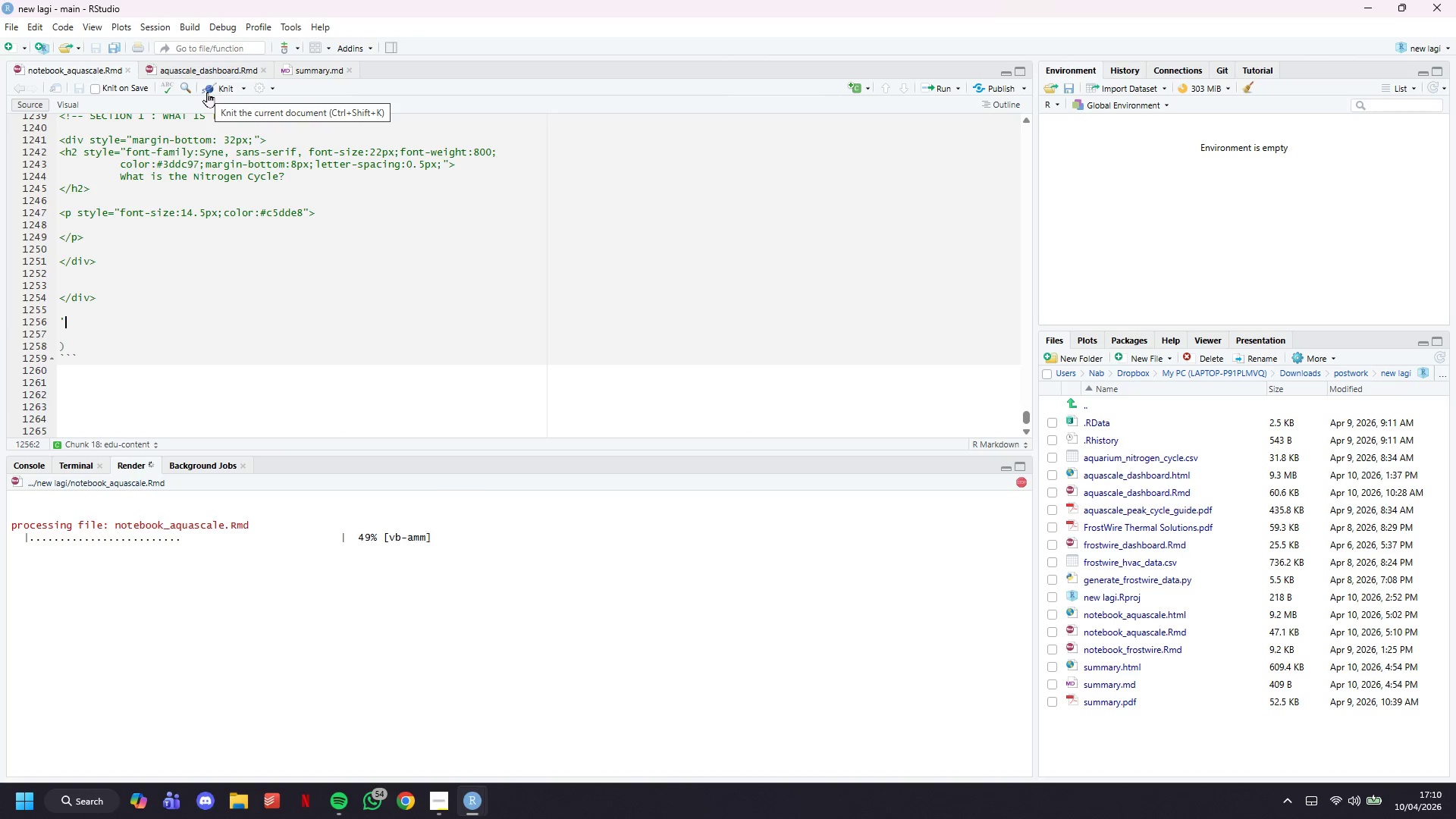 
wait(12.2)
 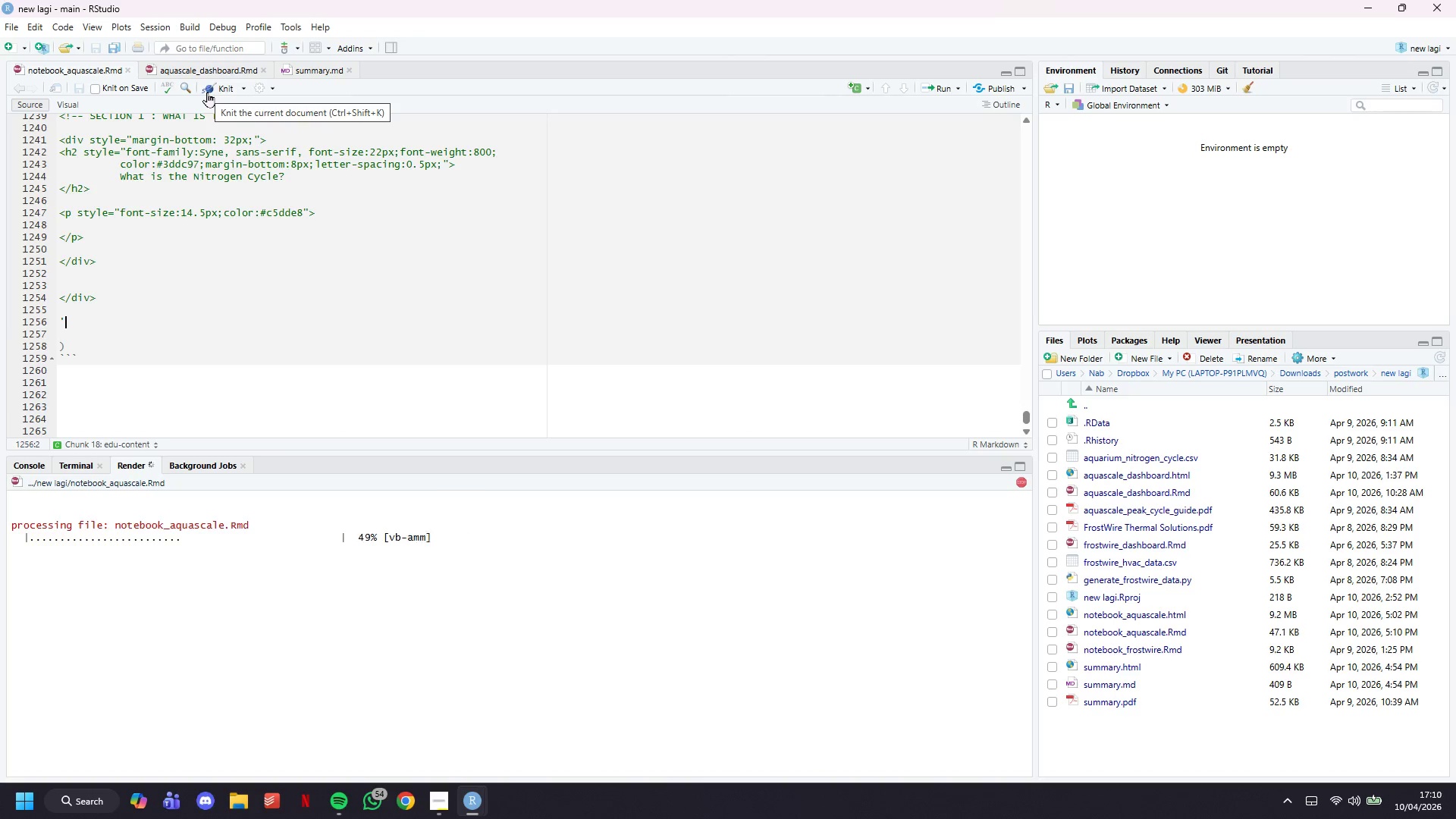 
scroll: coordinate [403, 387], scroll_direction: down, amount: 3.0
 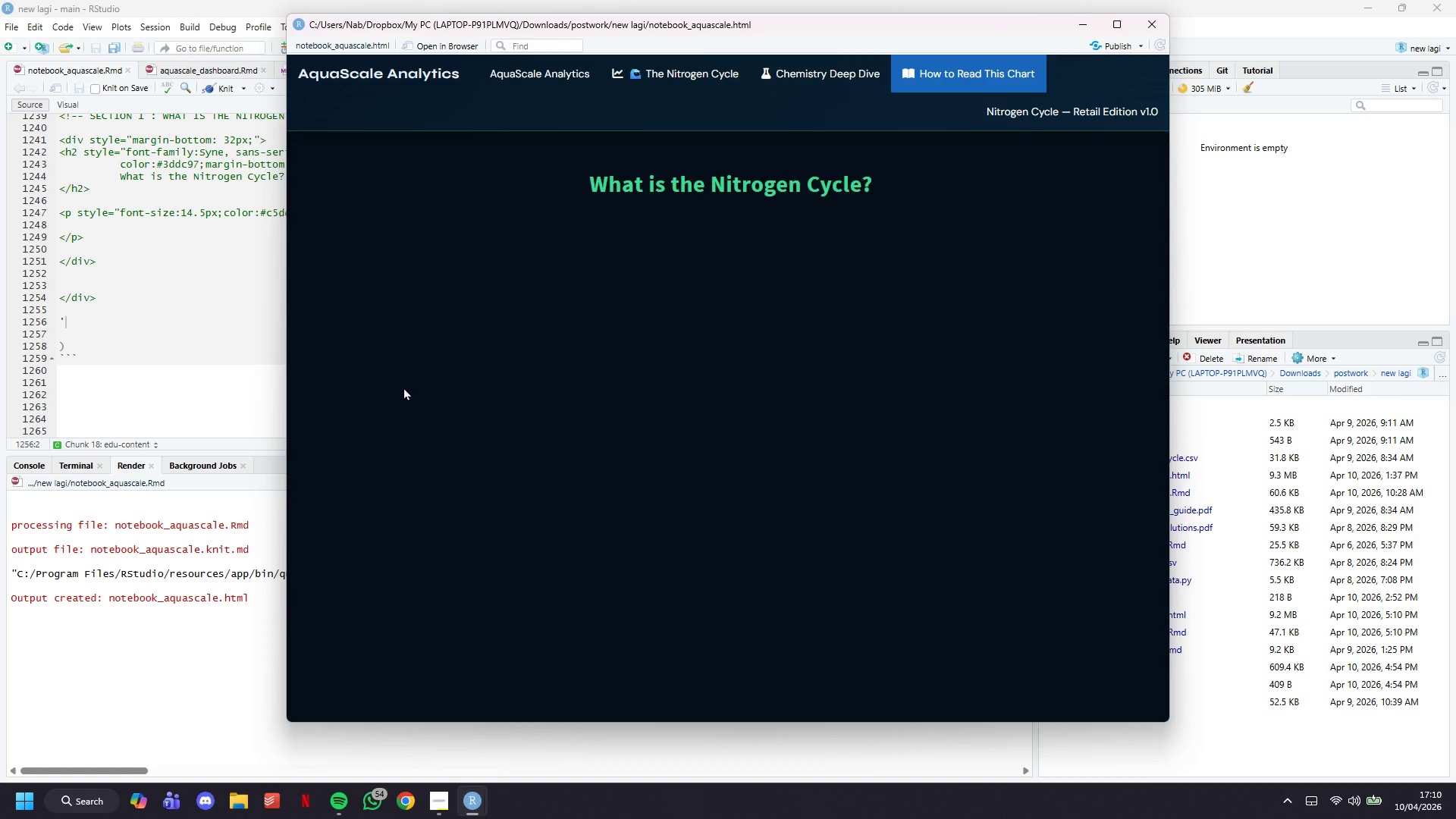 
wait(20.65)
 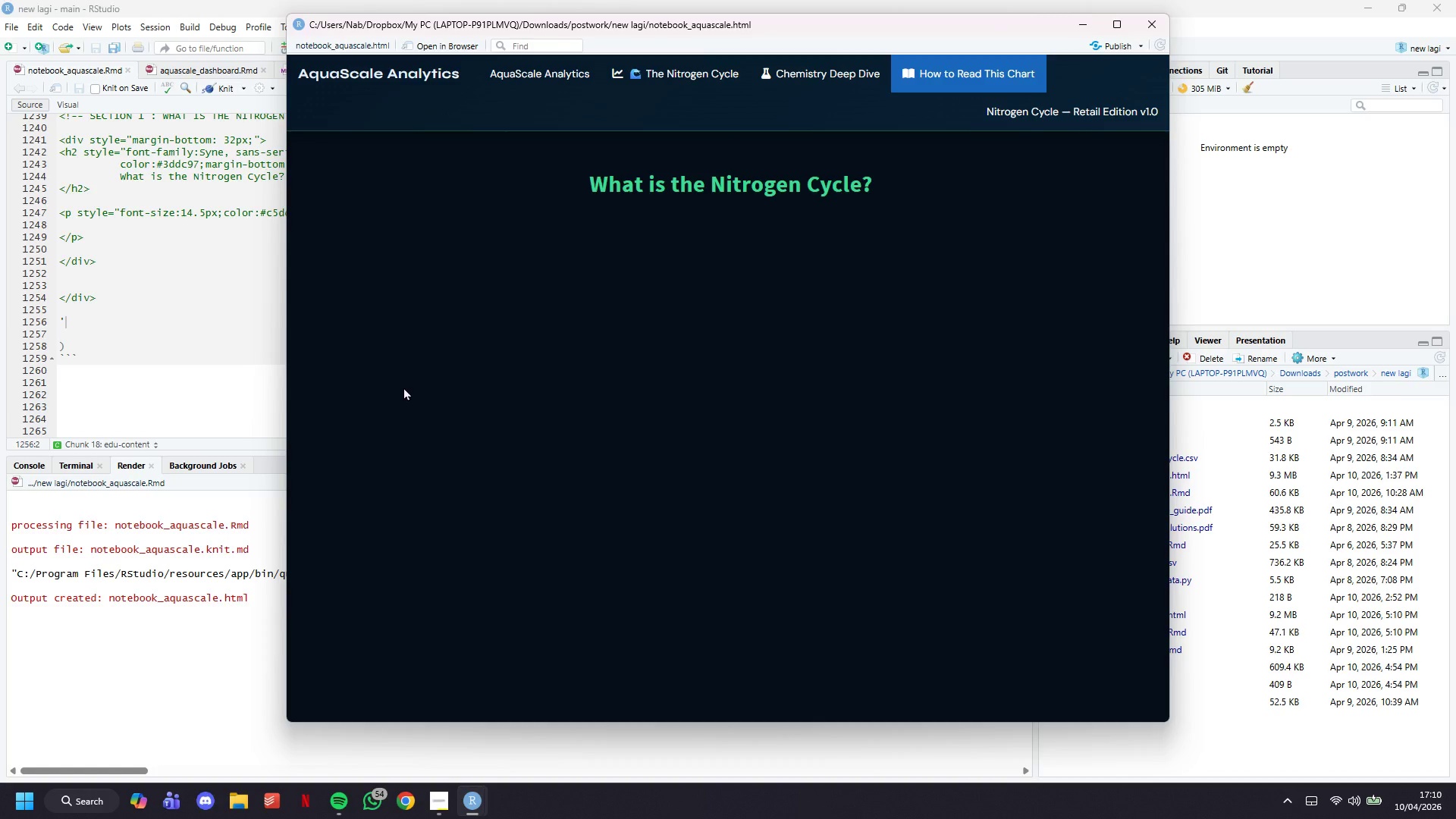 
left_click([843, 77])
 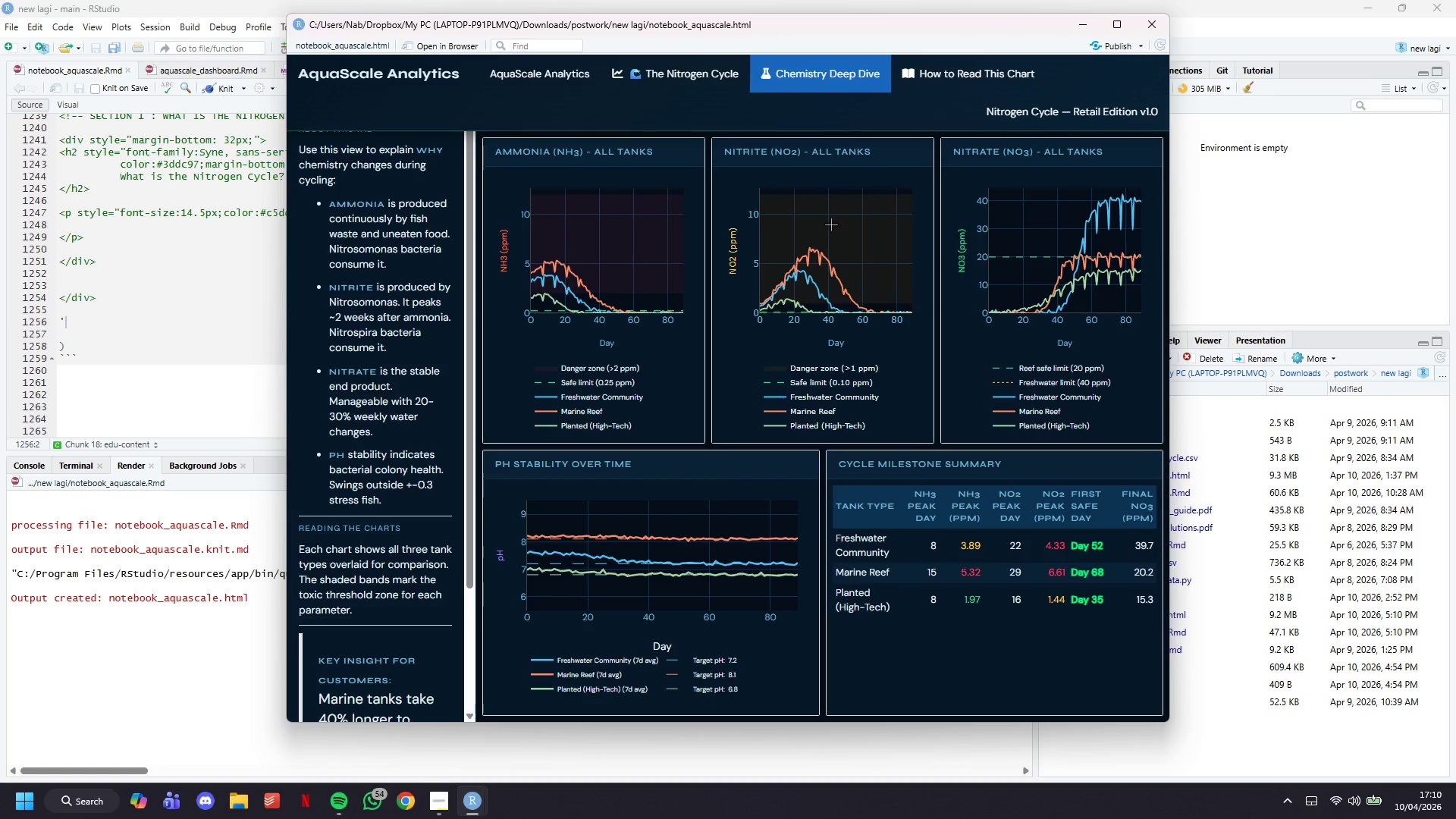 
scroll: coordinate [835, 309], scroll_direction: down, amount: 7.0
 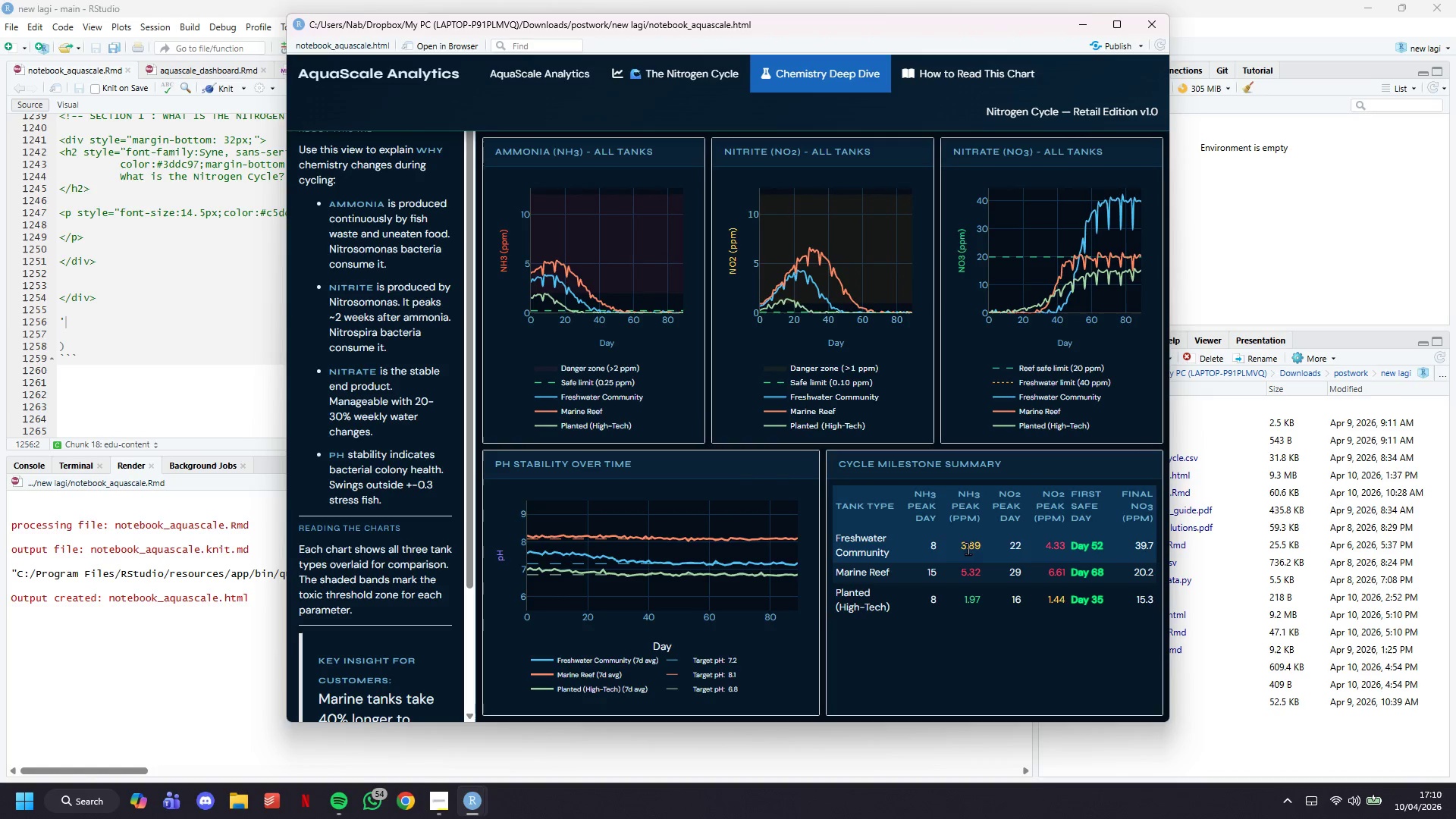 
double_click([968, 548])
 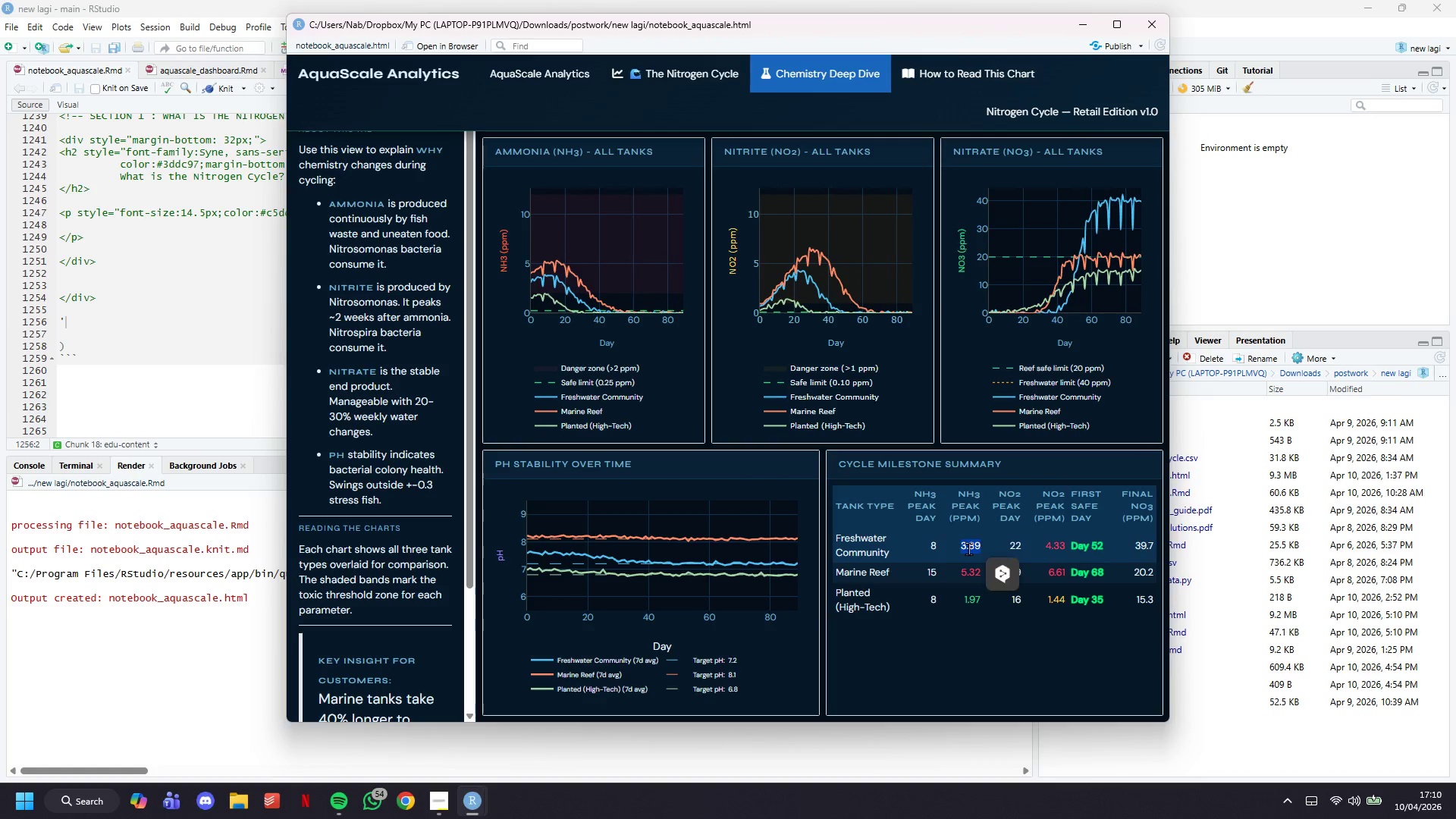 
triple_click([968, 548])
 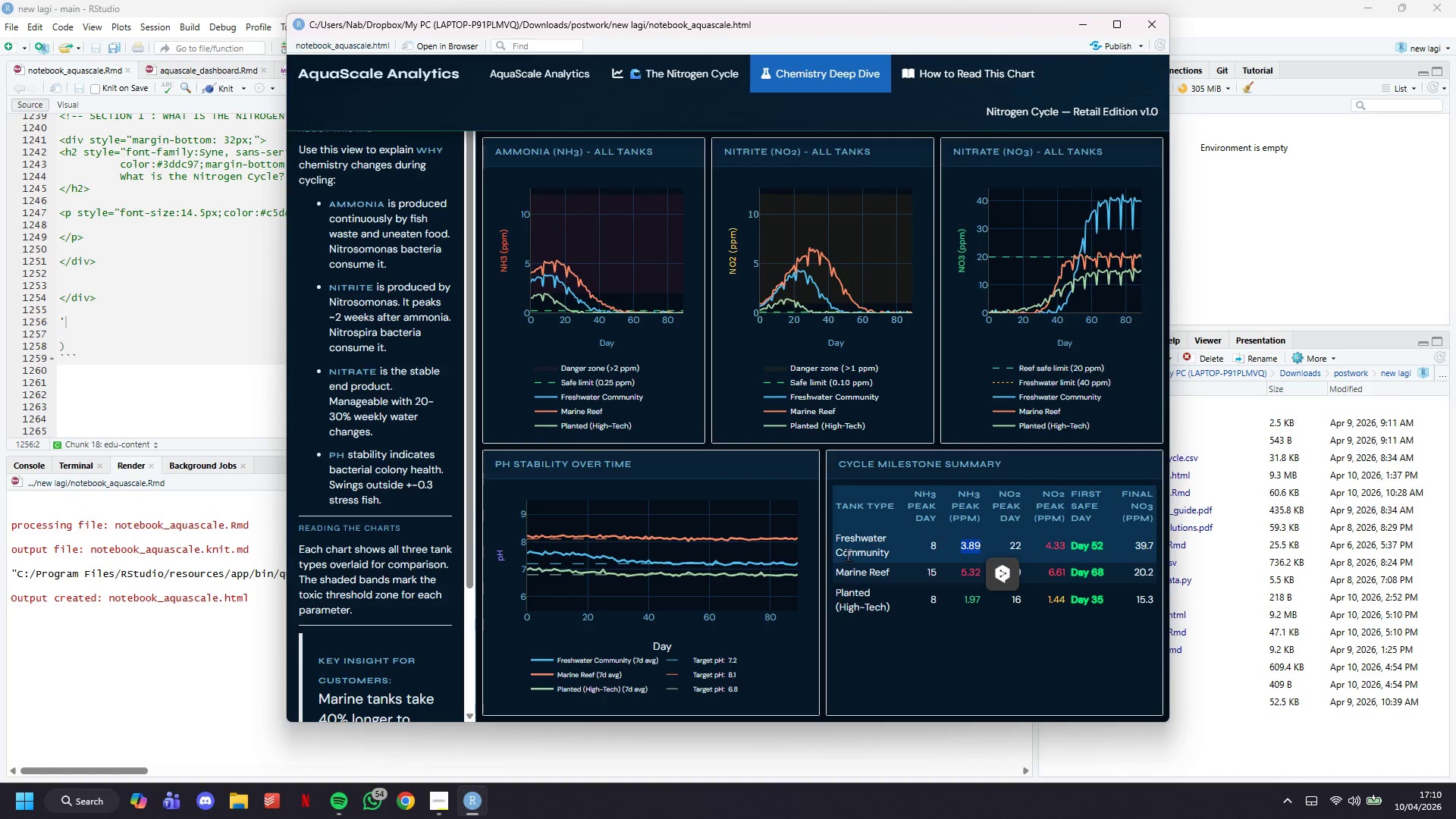 
double_click([846, 554])
 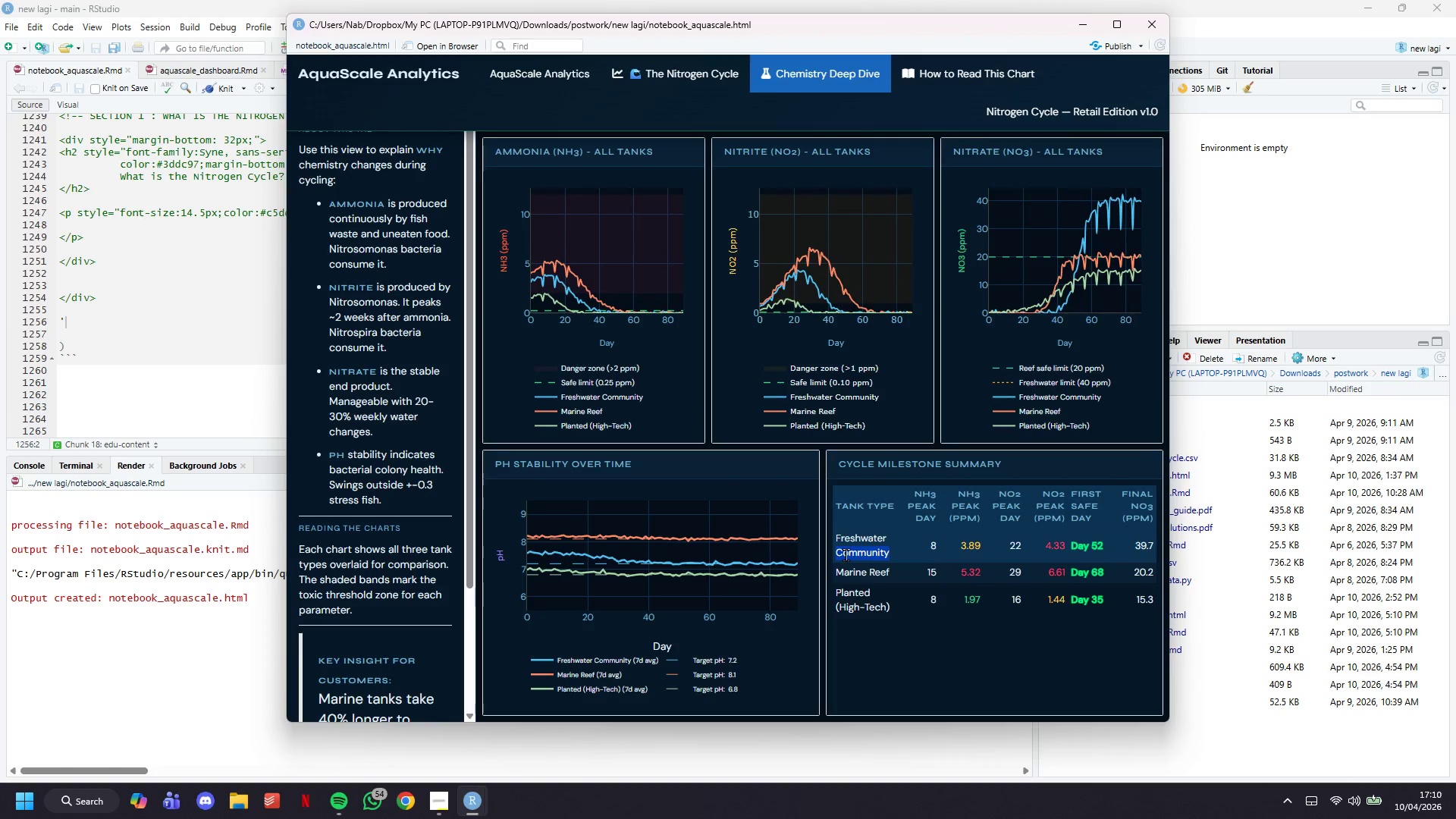 
triple_click([846, 554])
 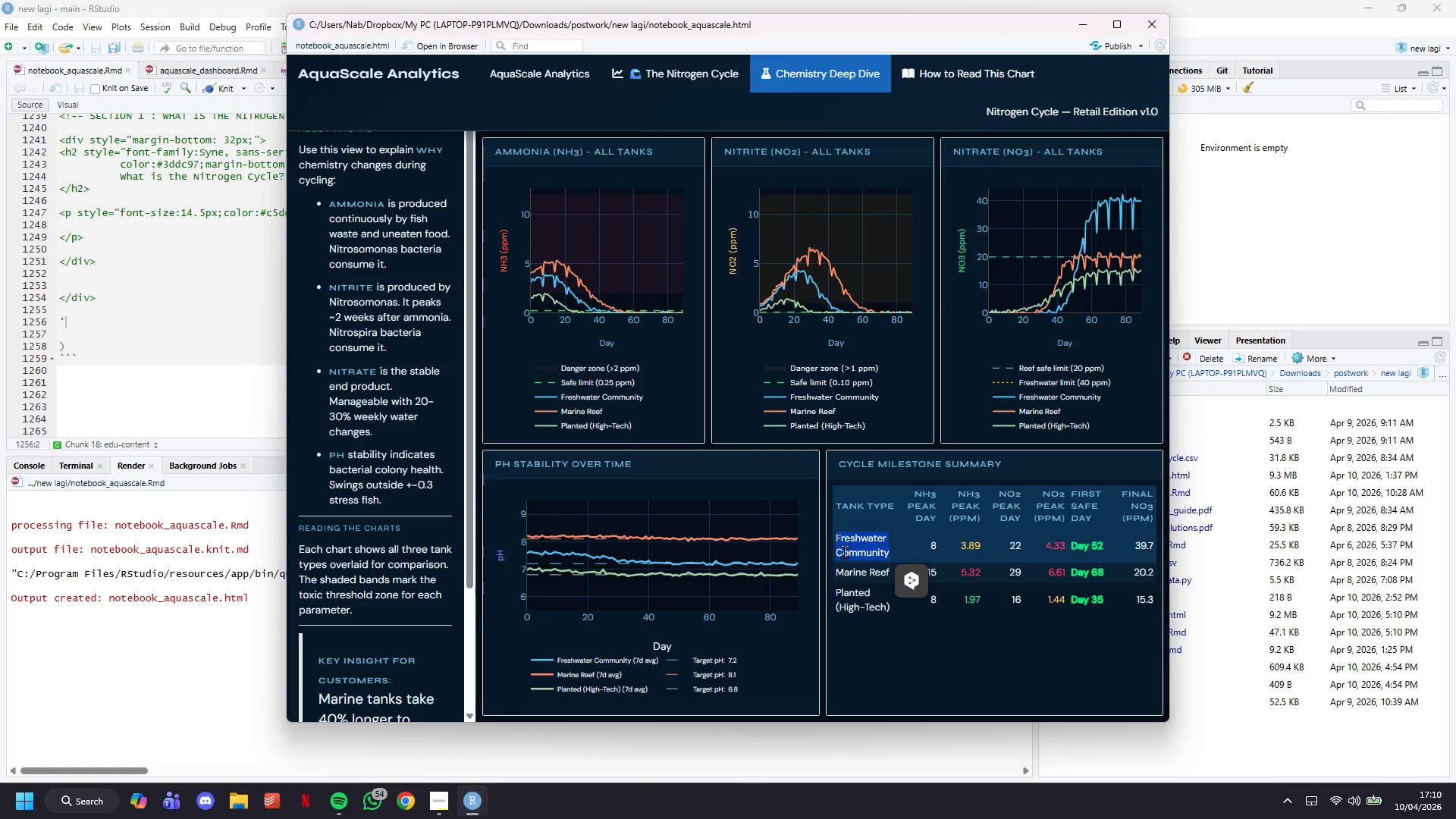 
left_click([841, 548])
 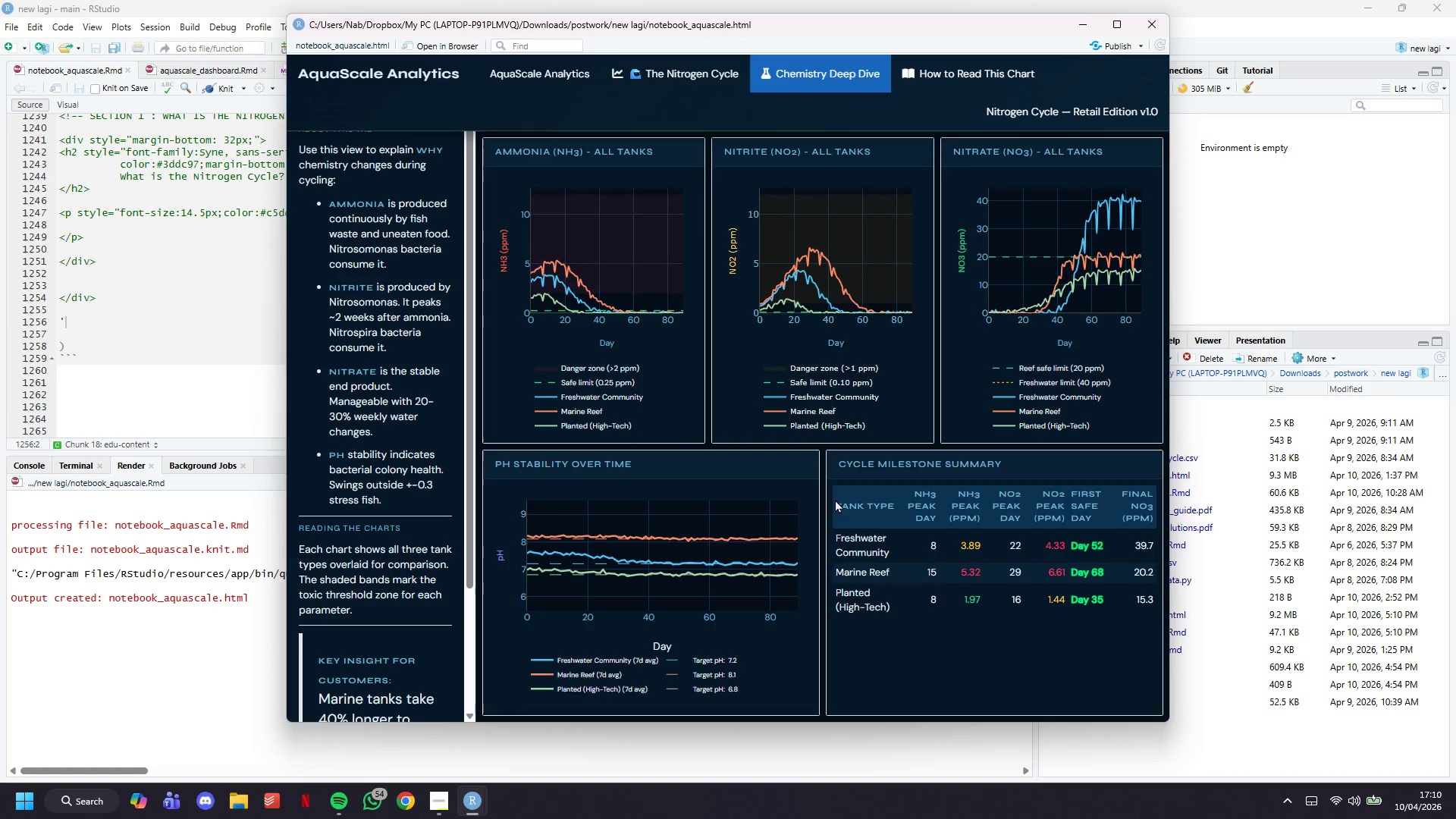 
left_click_drag(start_coordinate=[835, 499], to_coordinate=[1147, 598])
 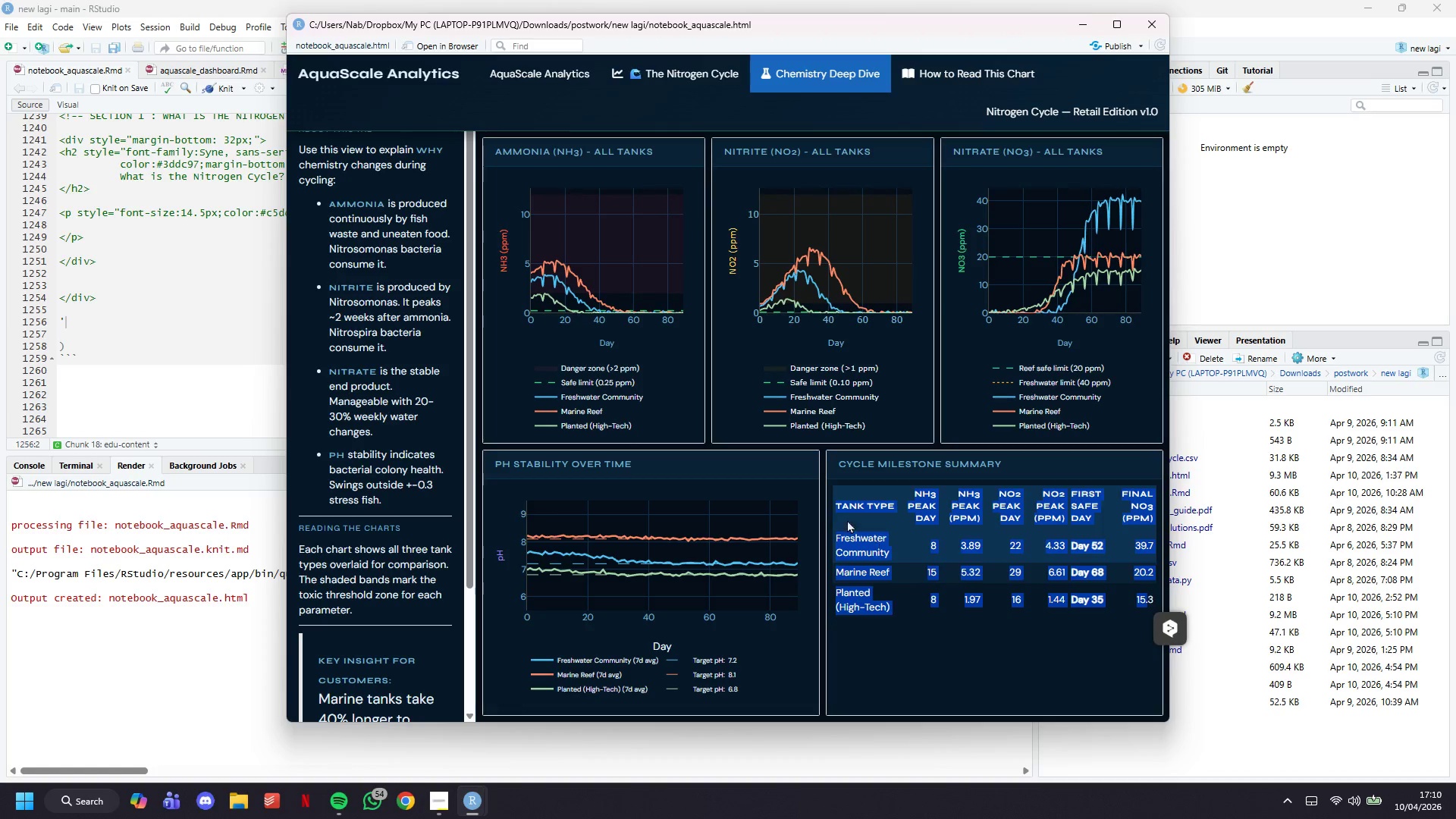 
scroll: coordinate [424, 460], scroll_direction: down, amount: 10.0
 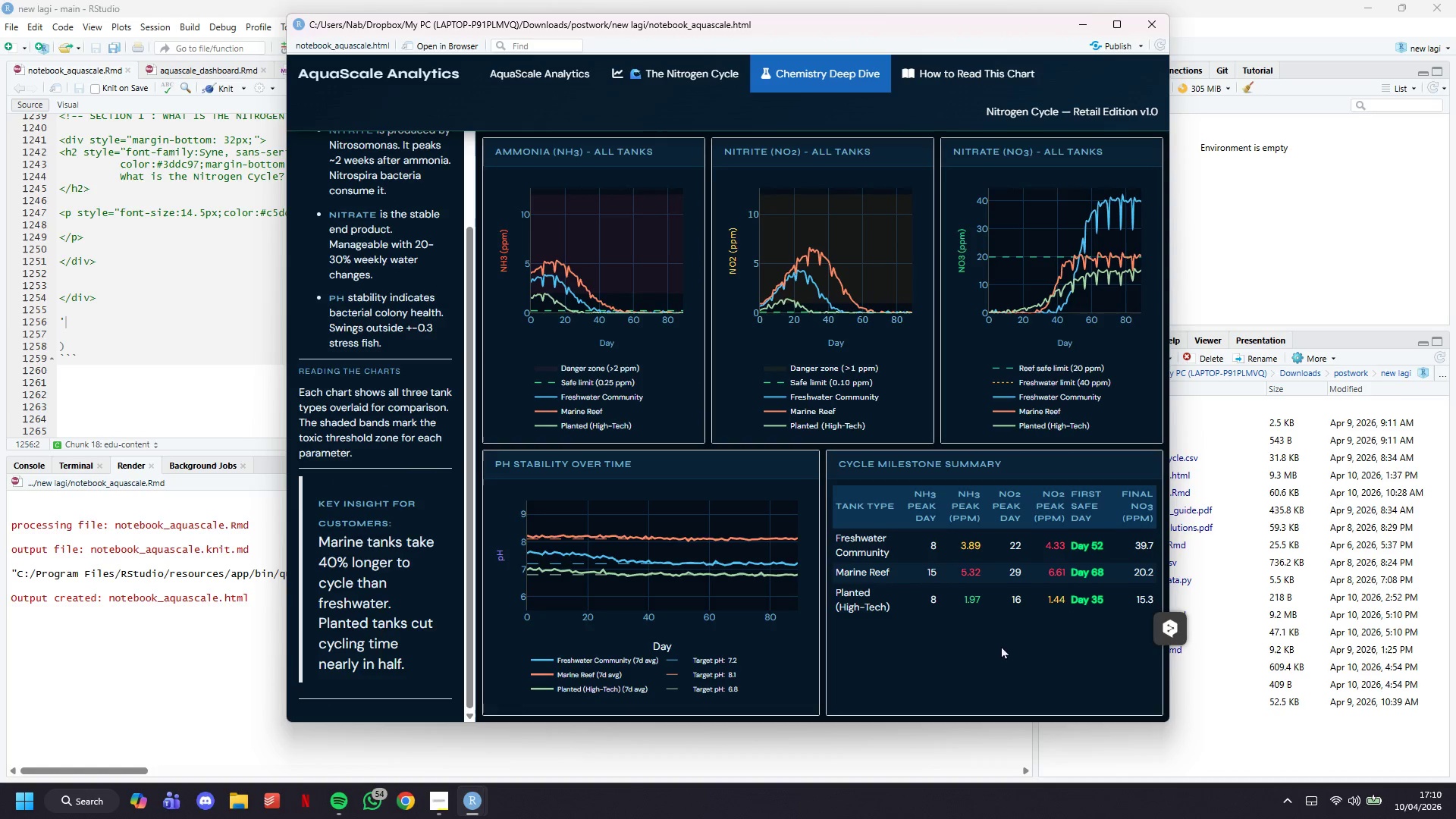 
scroll: coordinate [561, 267], scroll_direction: up, amount: 14.0
 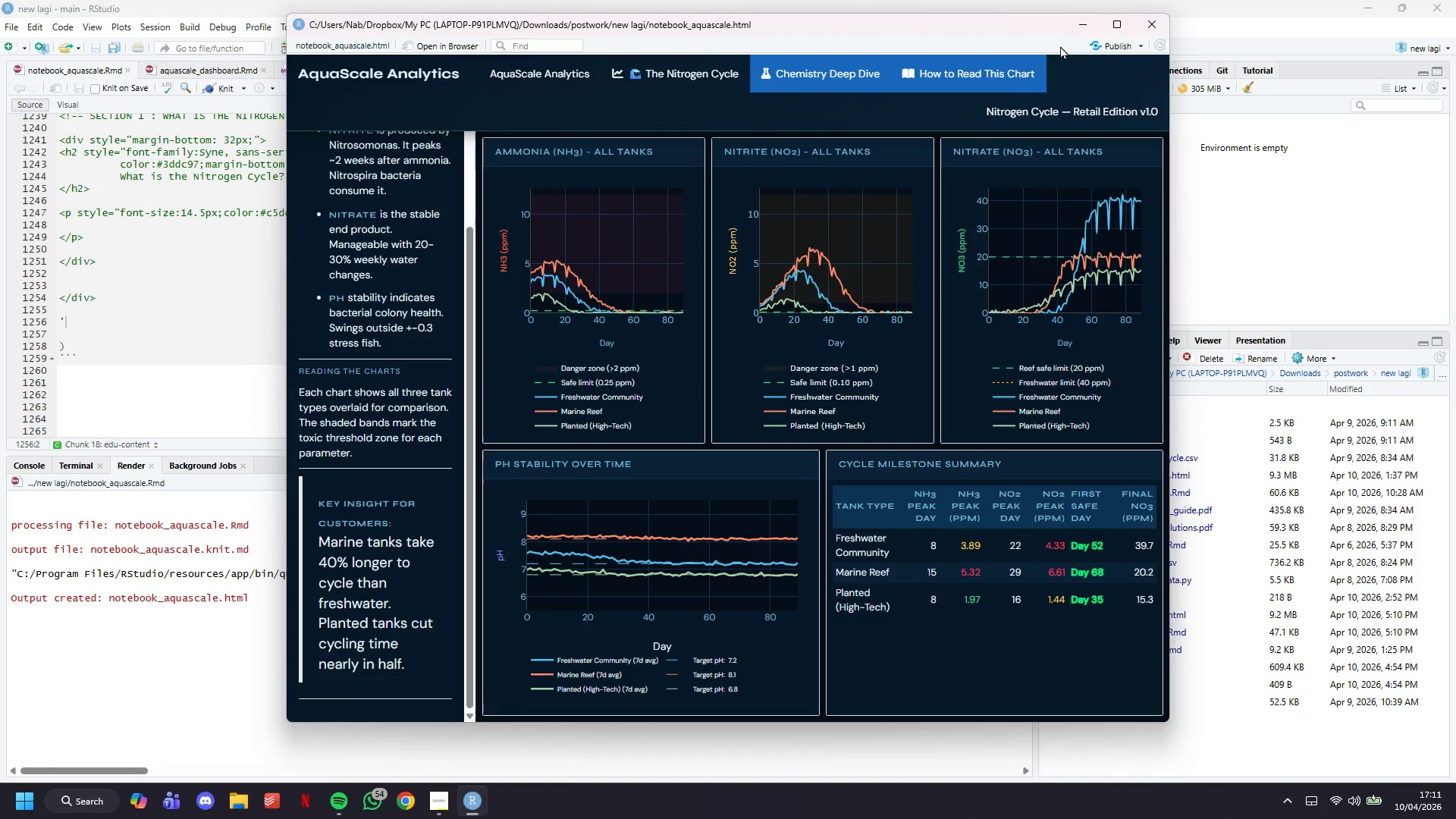 
left_click([1079, 22])
 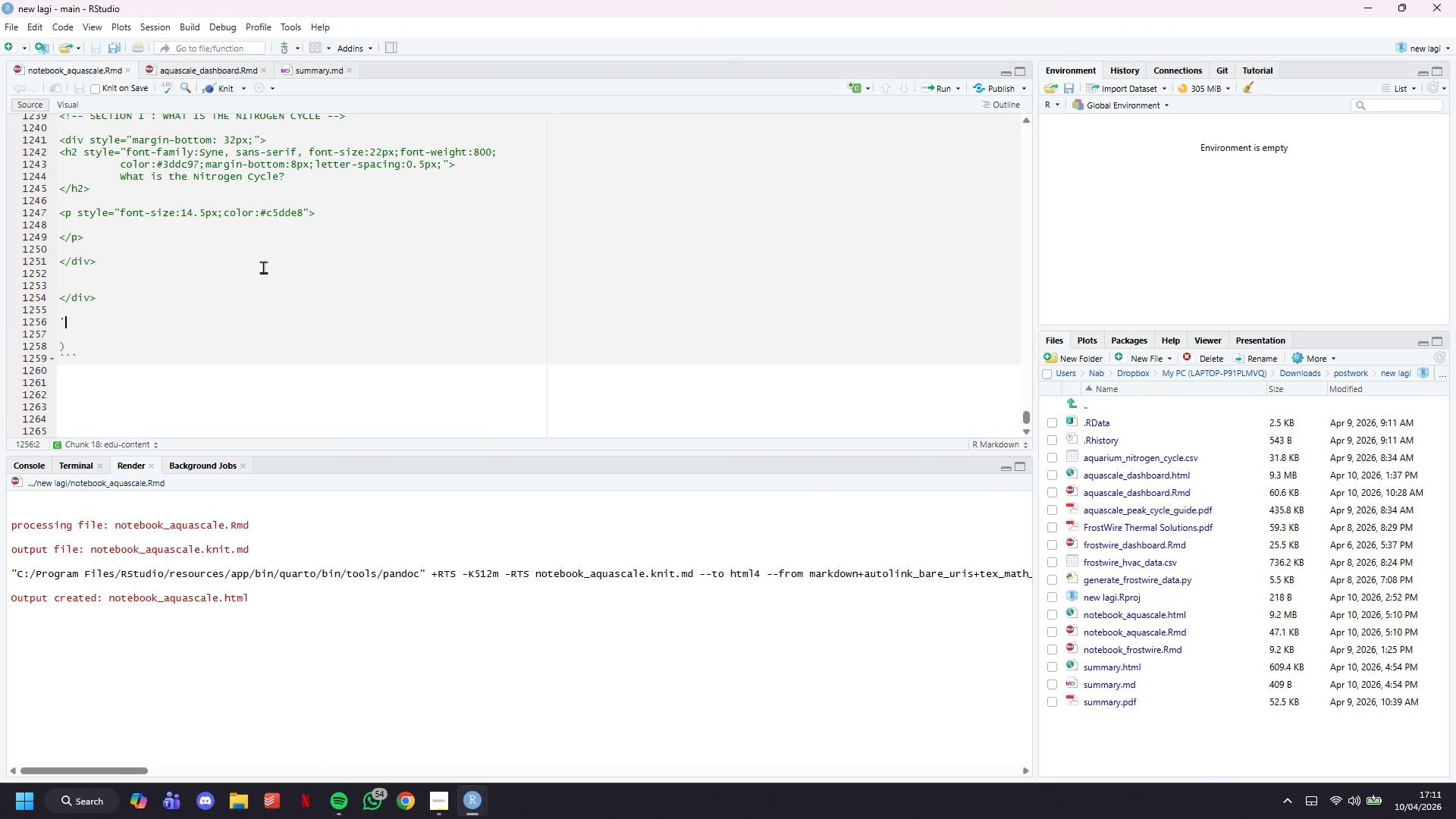 
left_click([190, 265])
 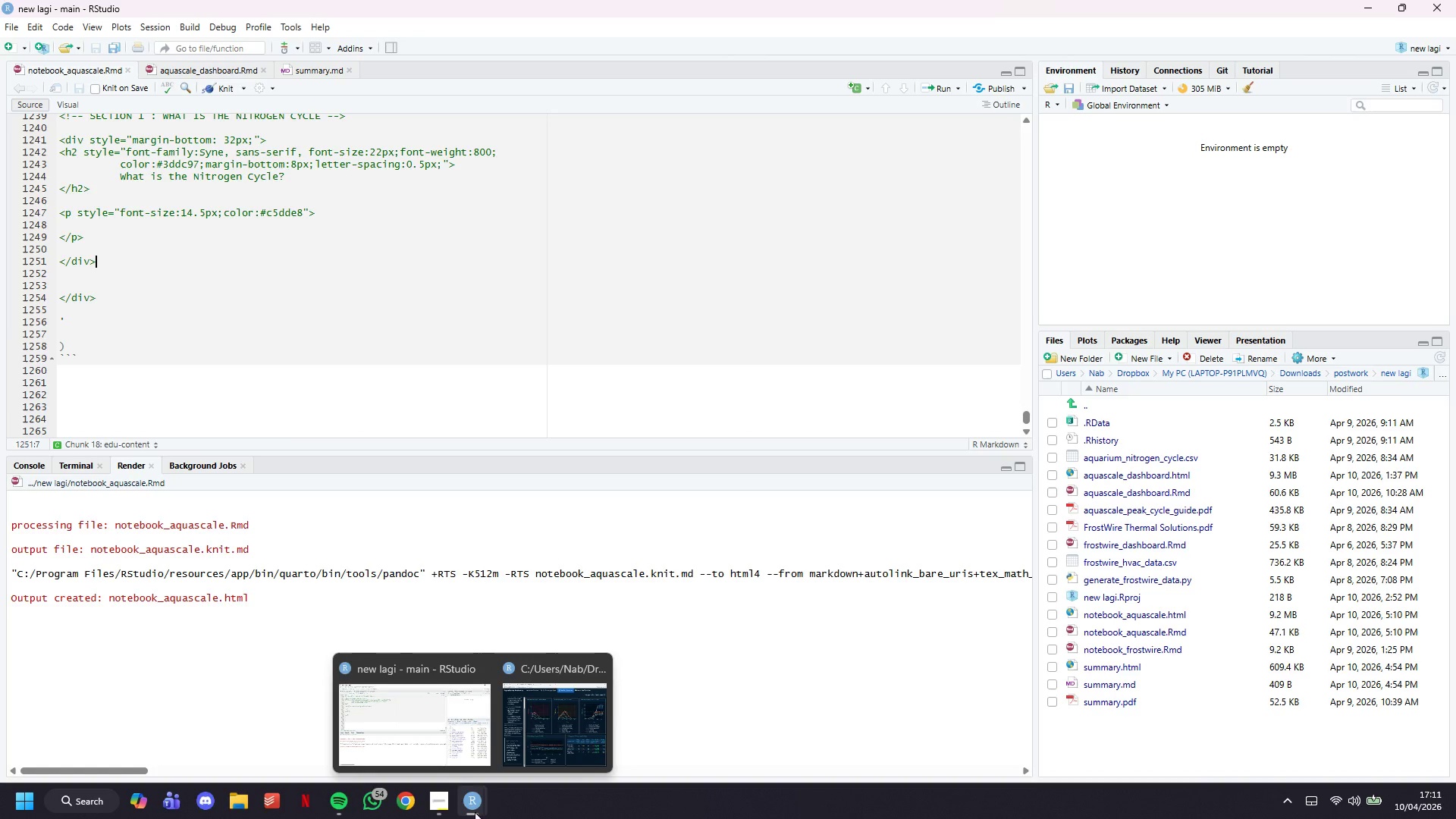 
left_click([577, 720])
 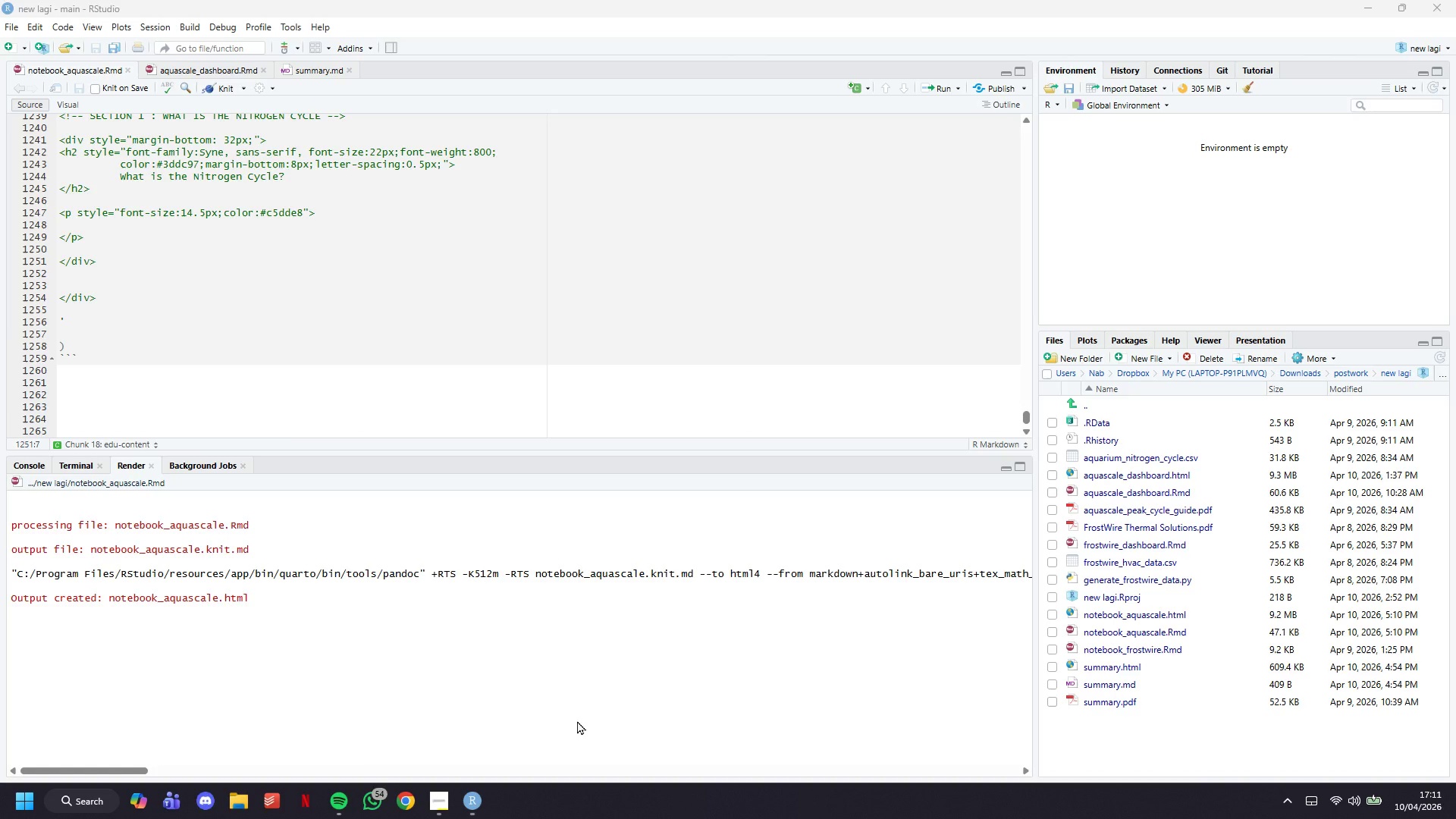 
left_click([940, 81])
 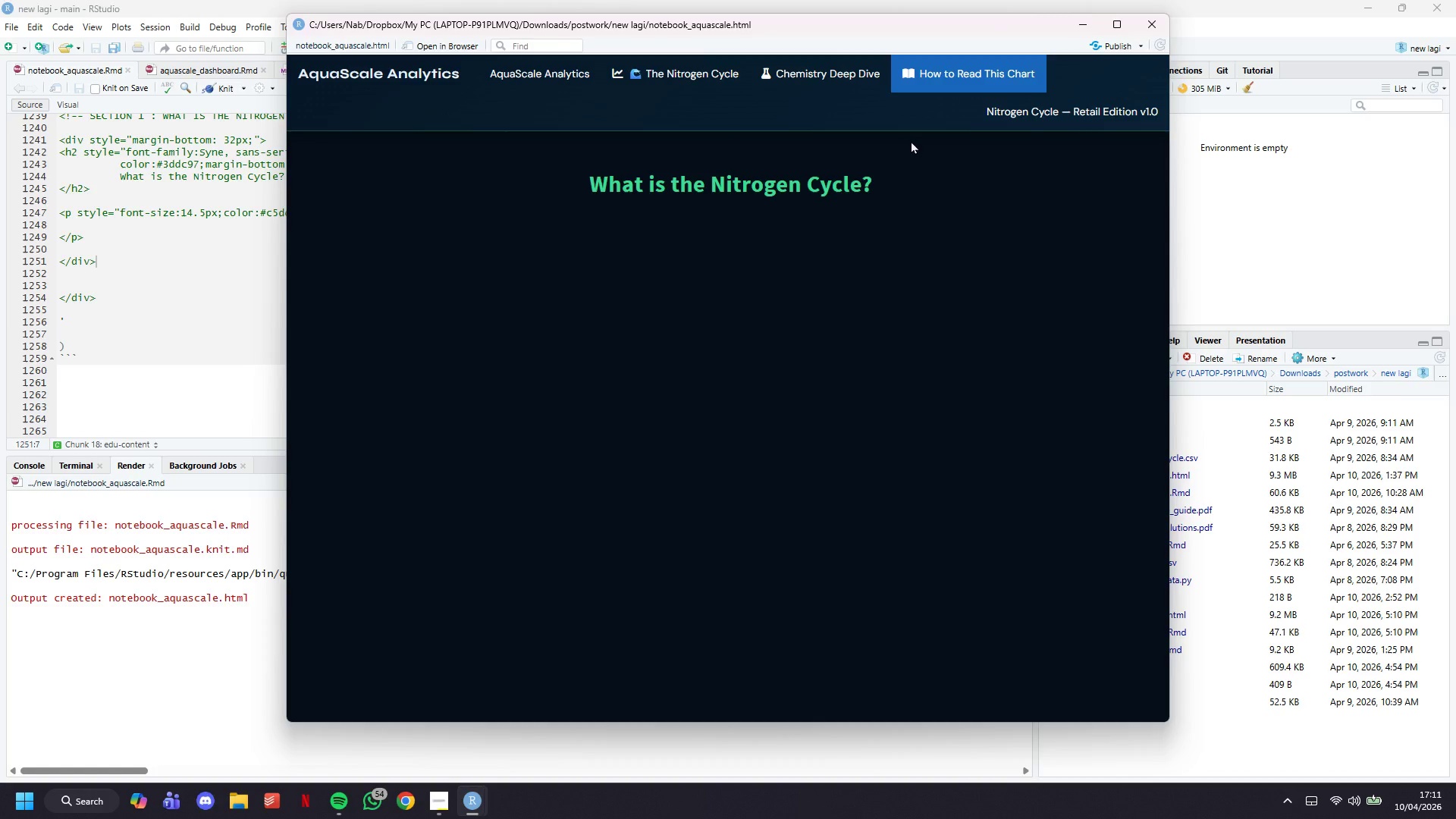 
wait(27.0)
 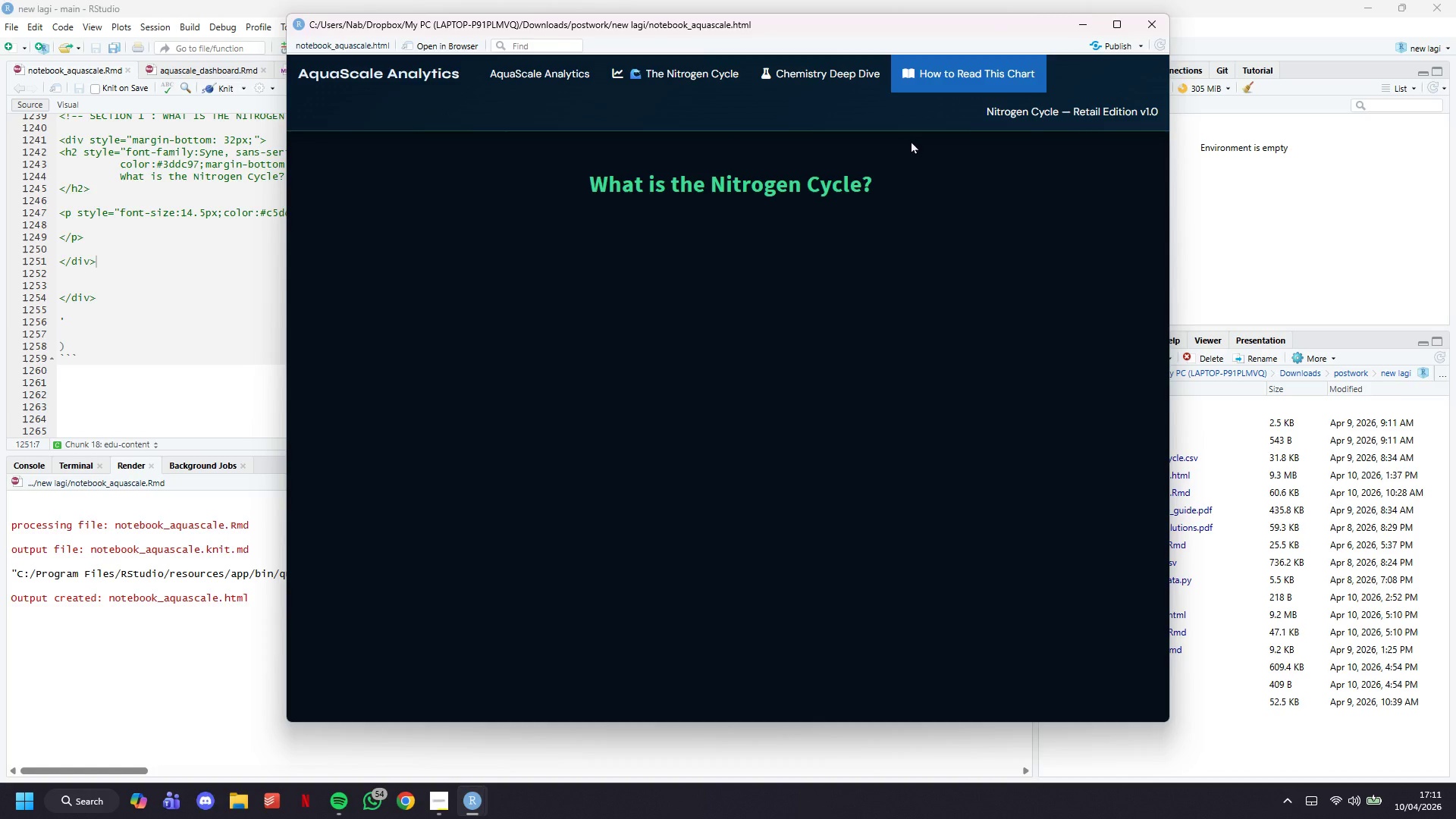 
left_click([1078, 19])
 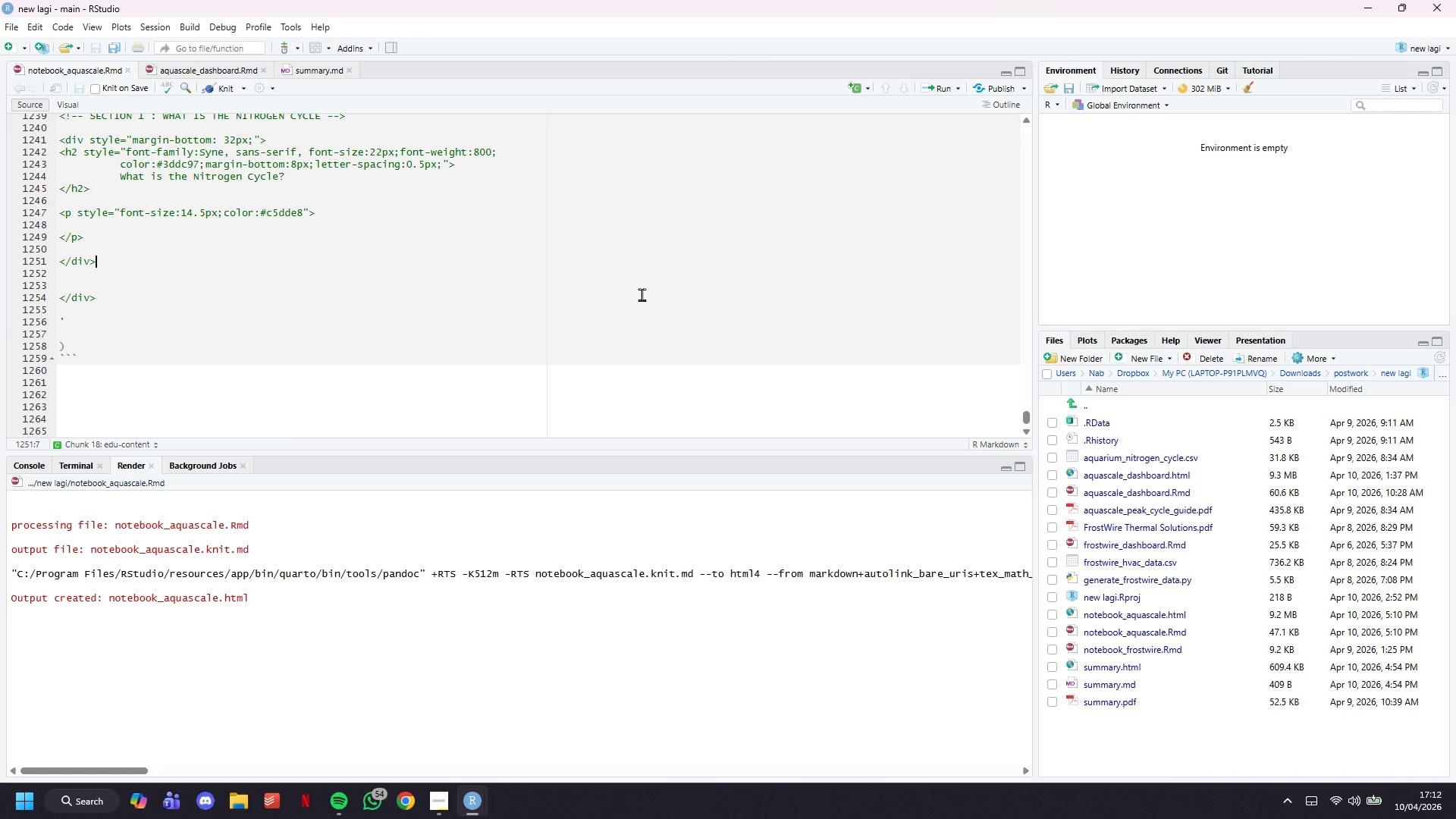 
wait(33.52)
 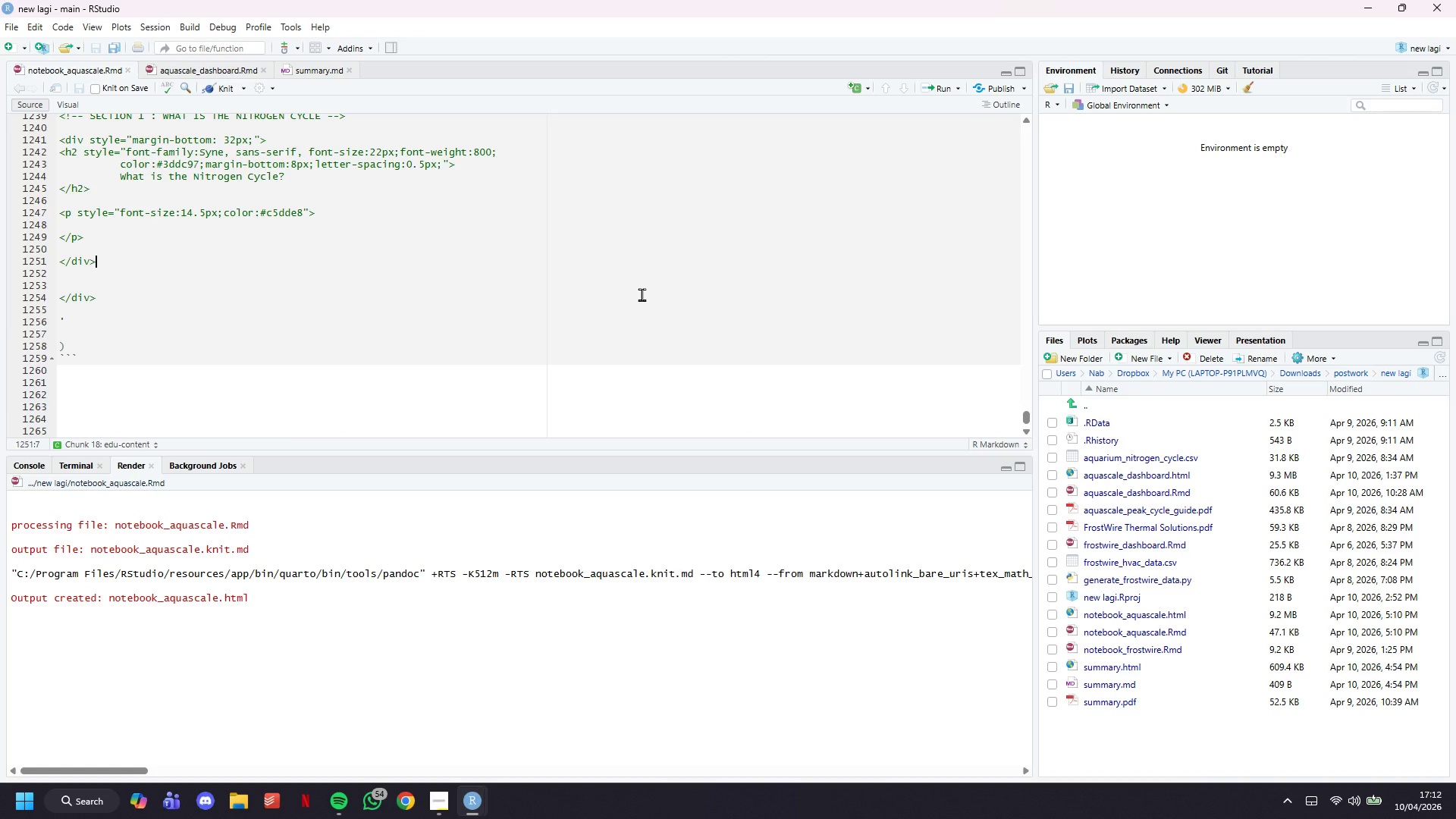 
key(Enter)
 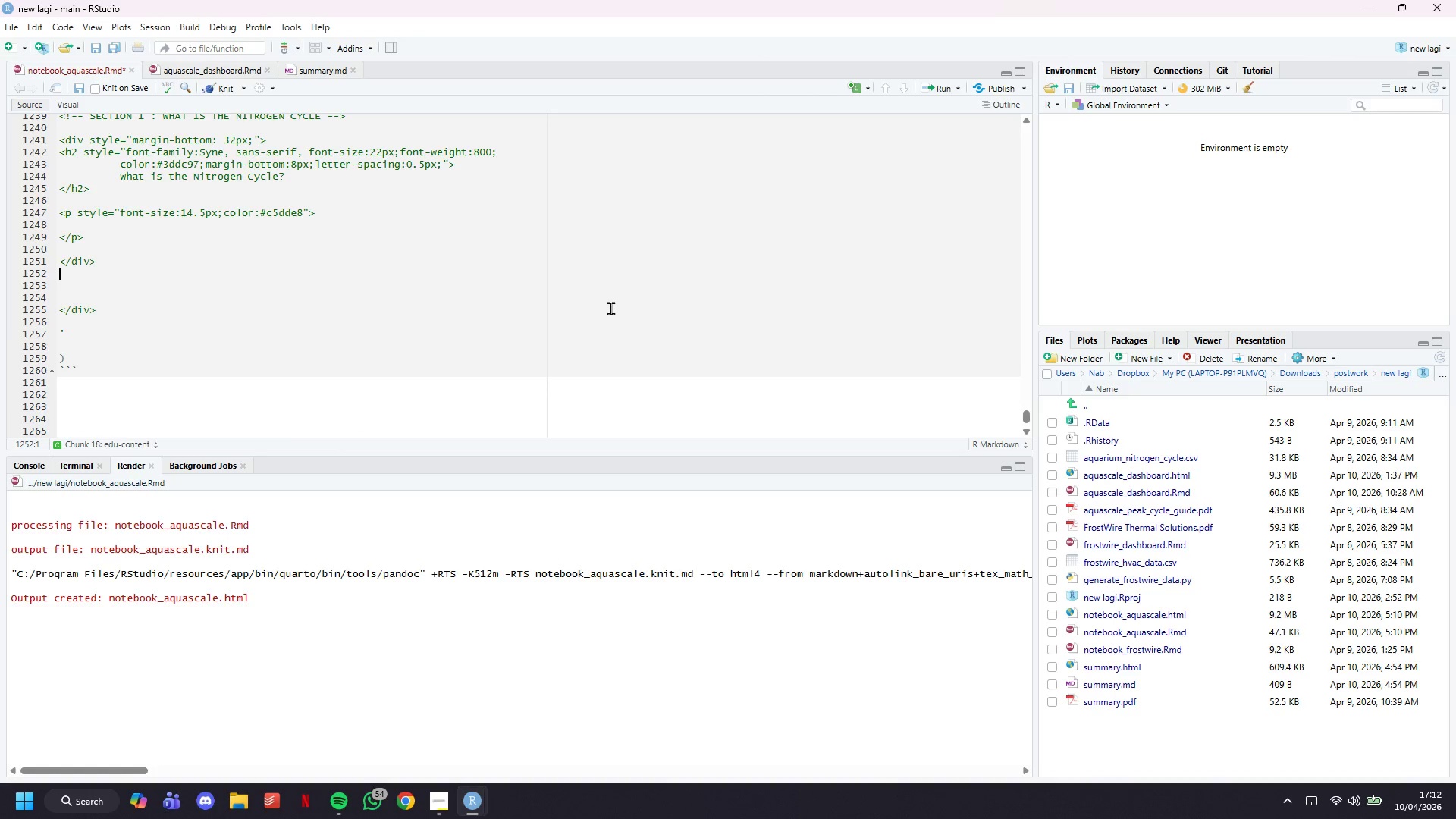 
key(Enter)
 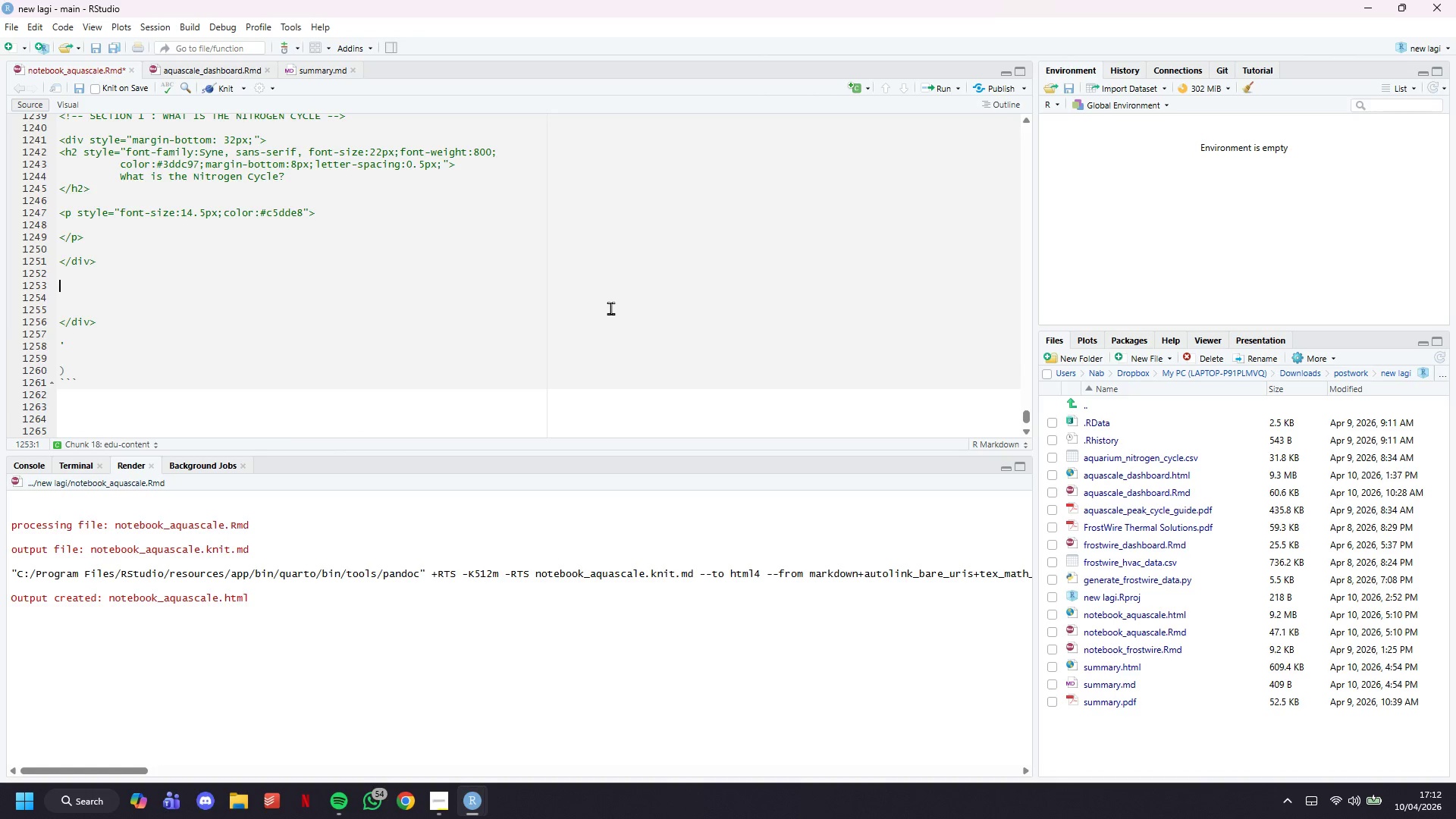 
key(Control+S)
 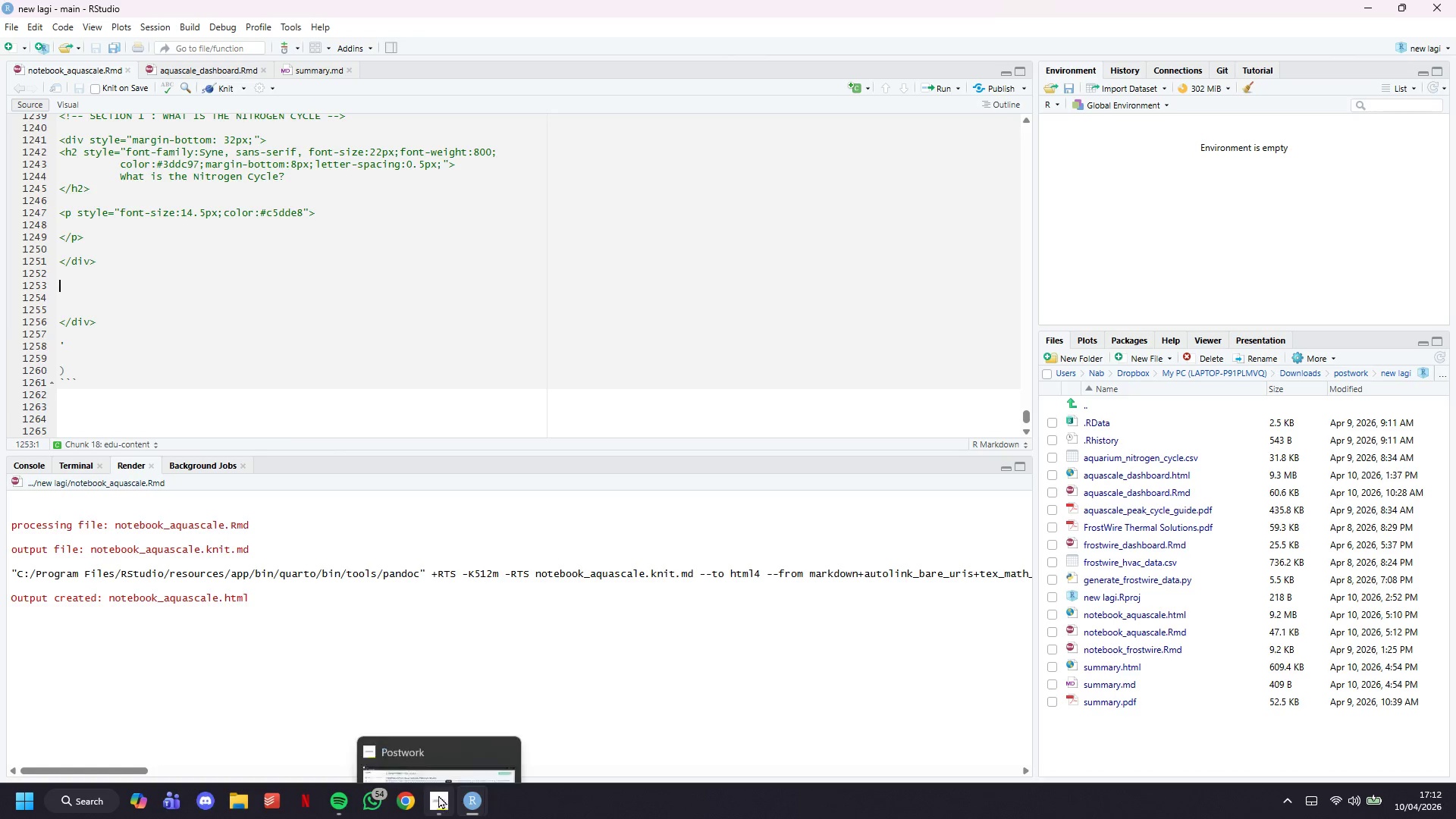 
left_click([419, 726])